 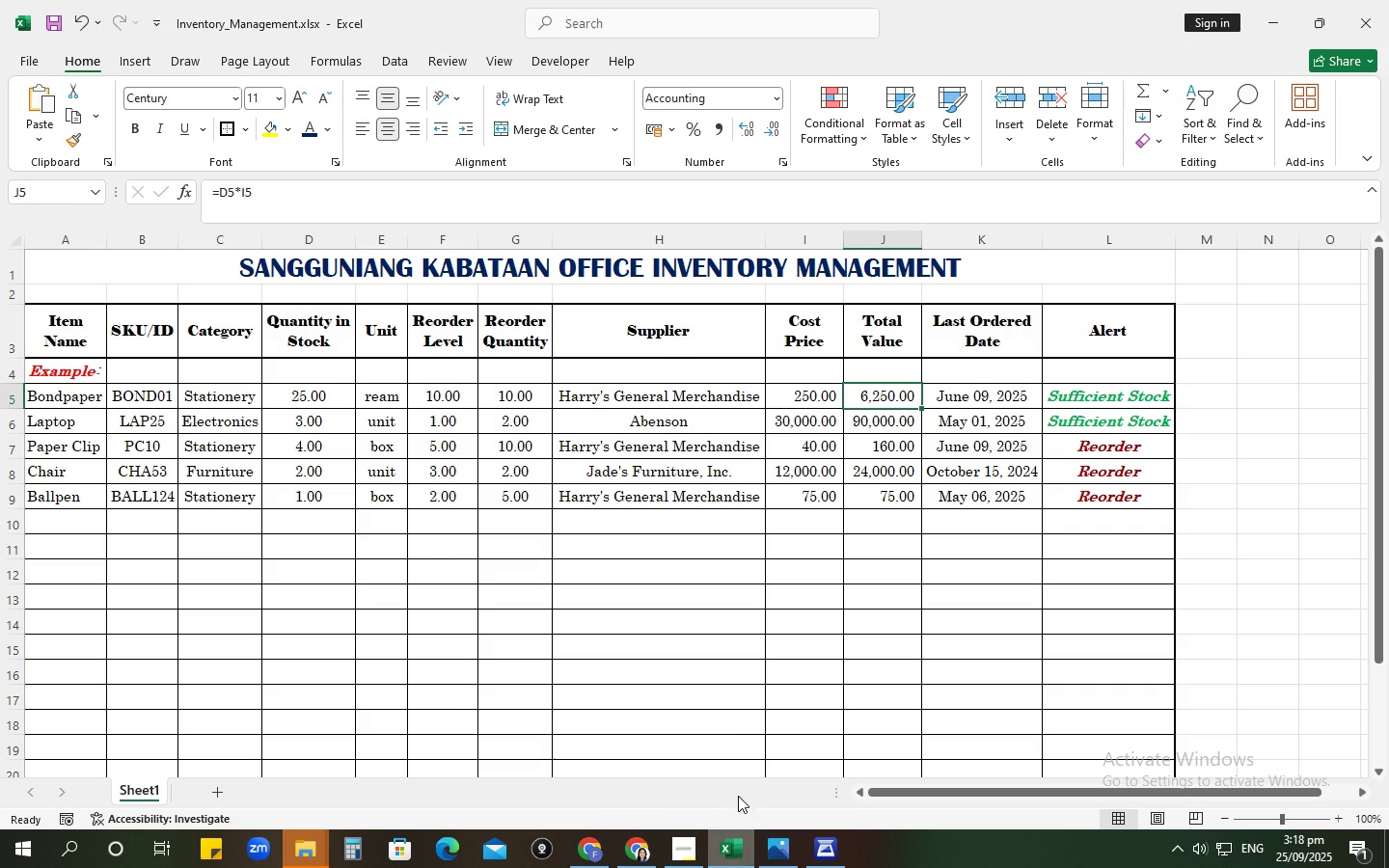 
left_click([555, 565])
 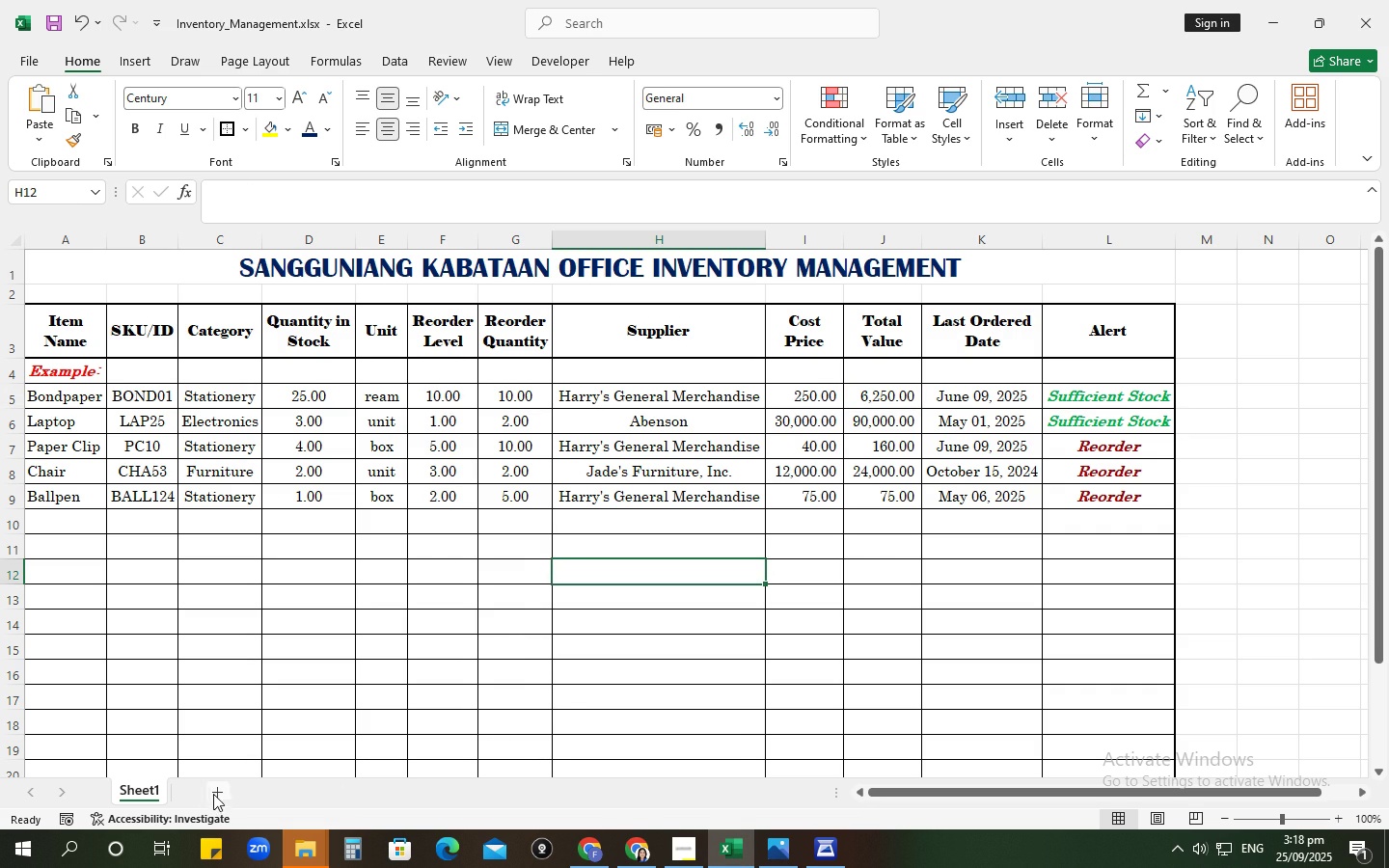 
left_click([364, 671])
 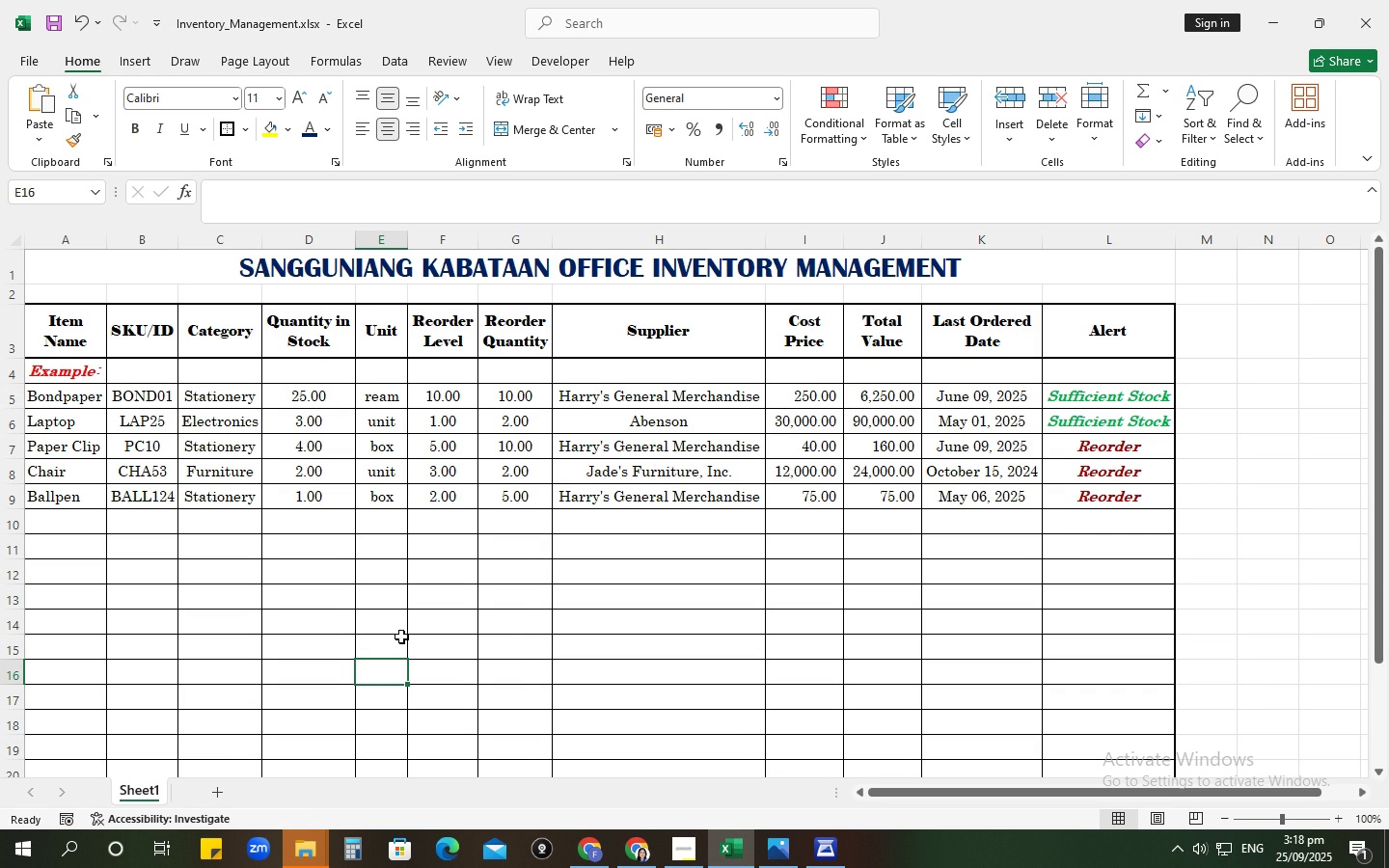 
wait(8.96)
 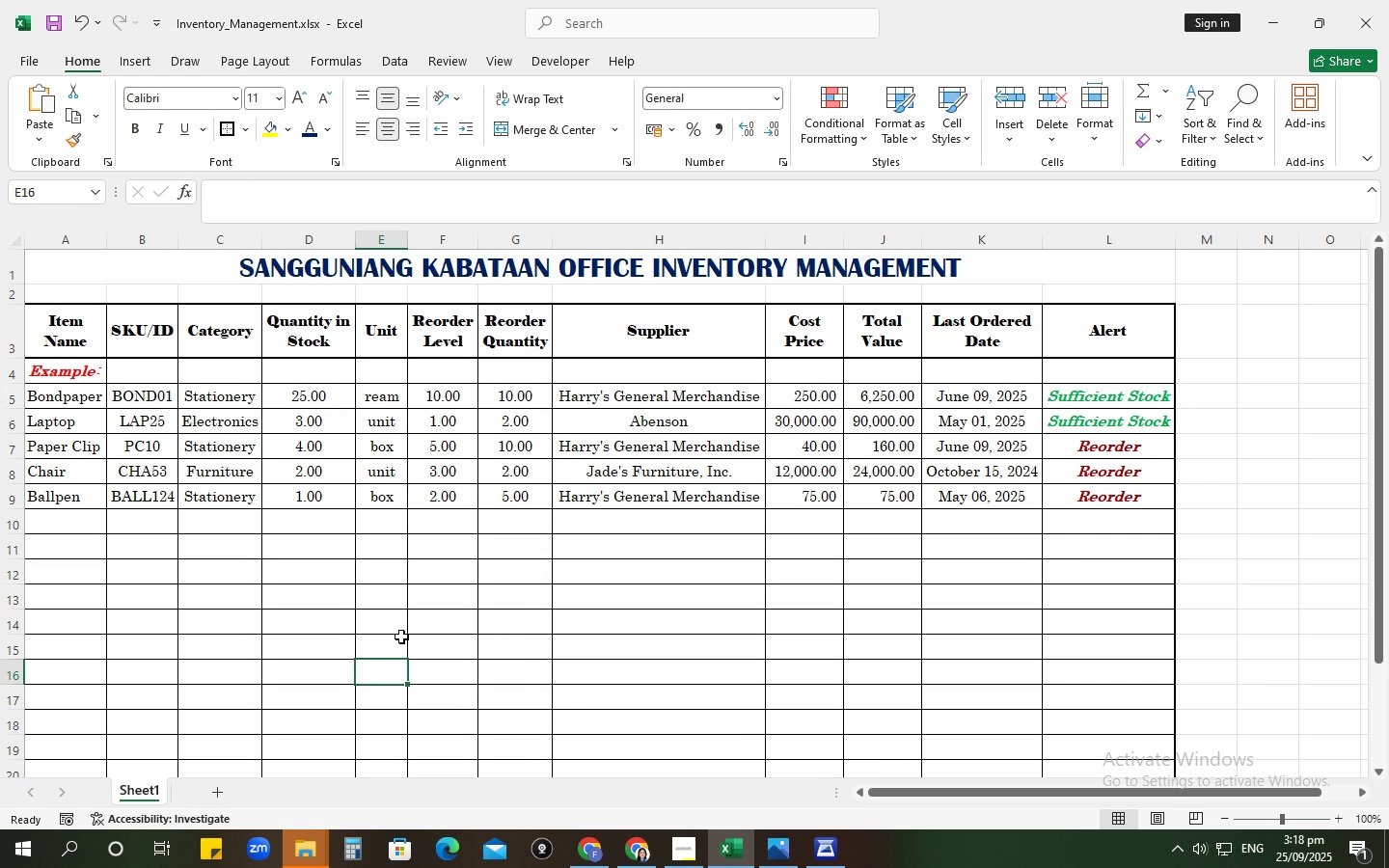 
left_click([378, 583])
 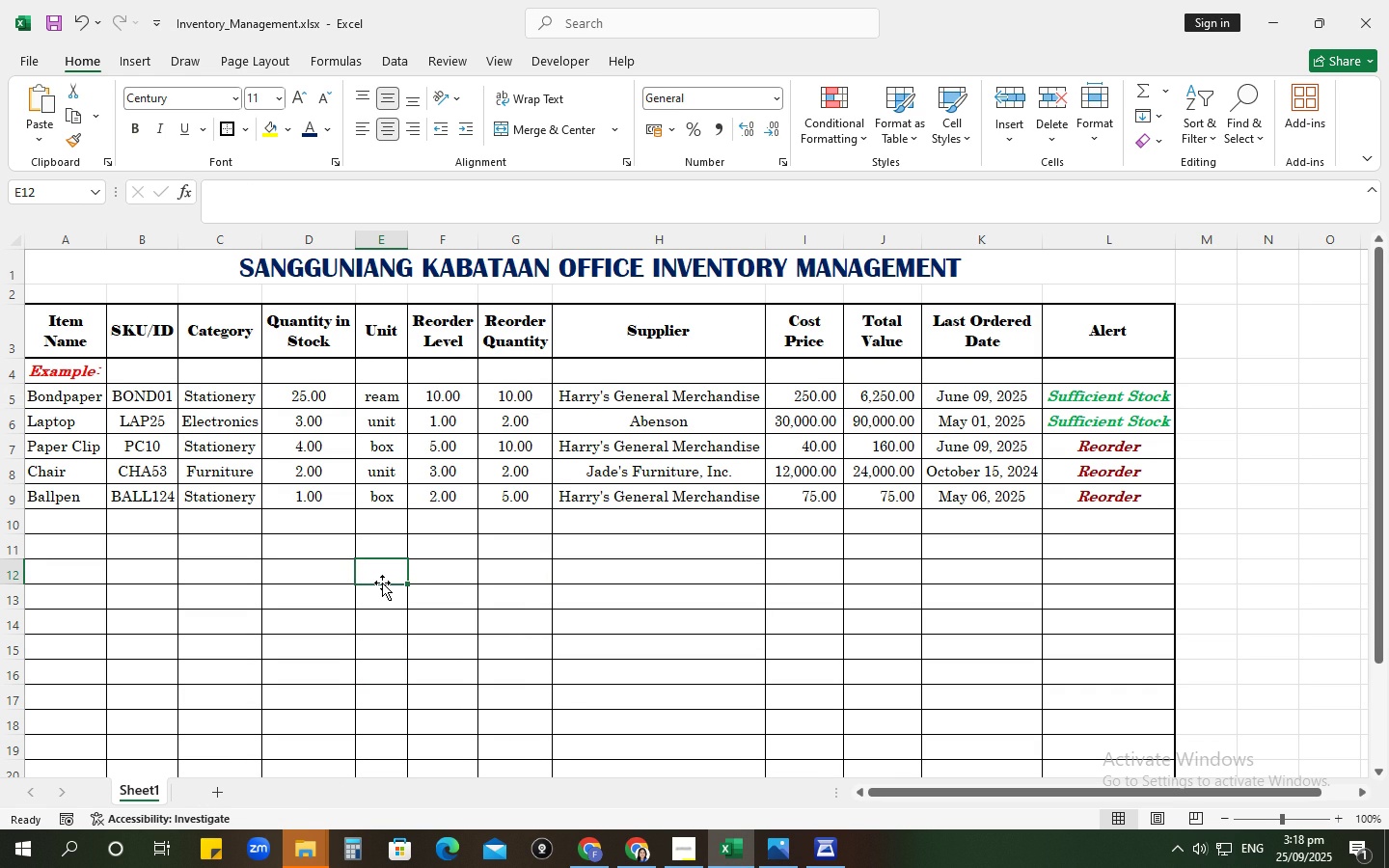 
left_click([1008, 566])
 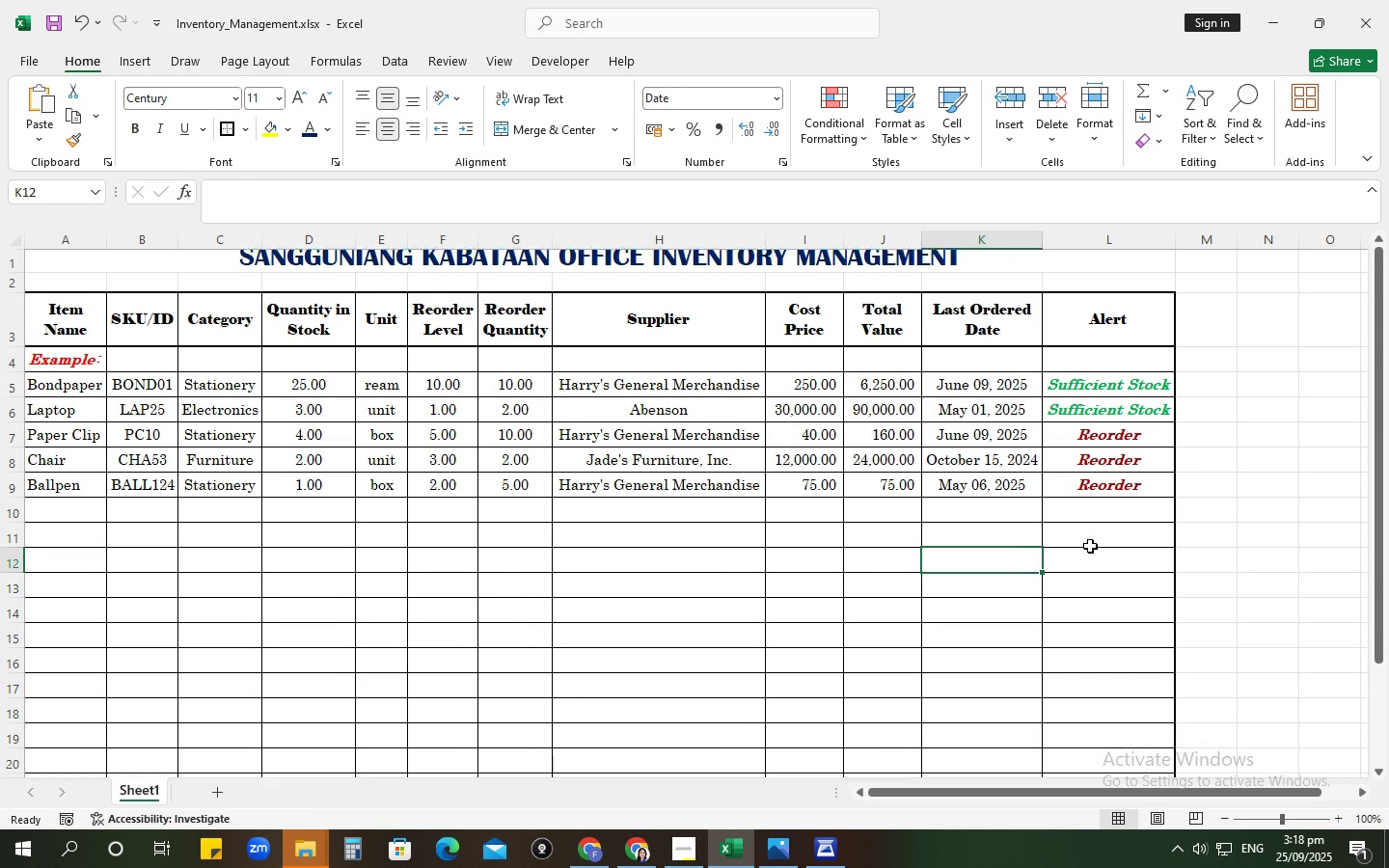 
scroll: coordinate [1090, 546], scroll_direction: down, amount: 2.0
 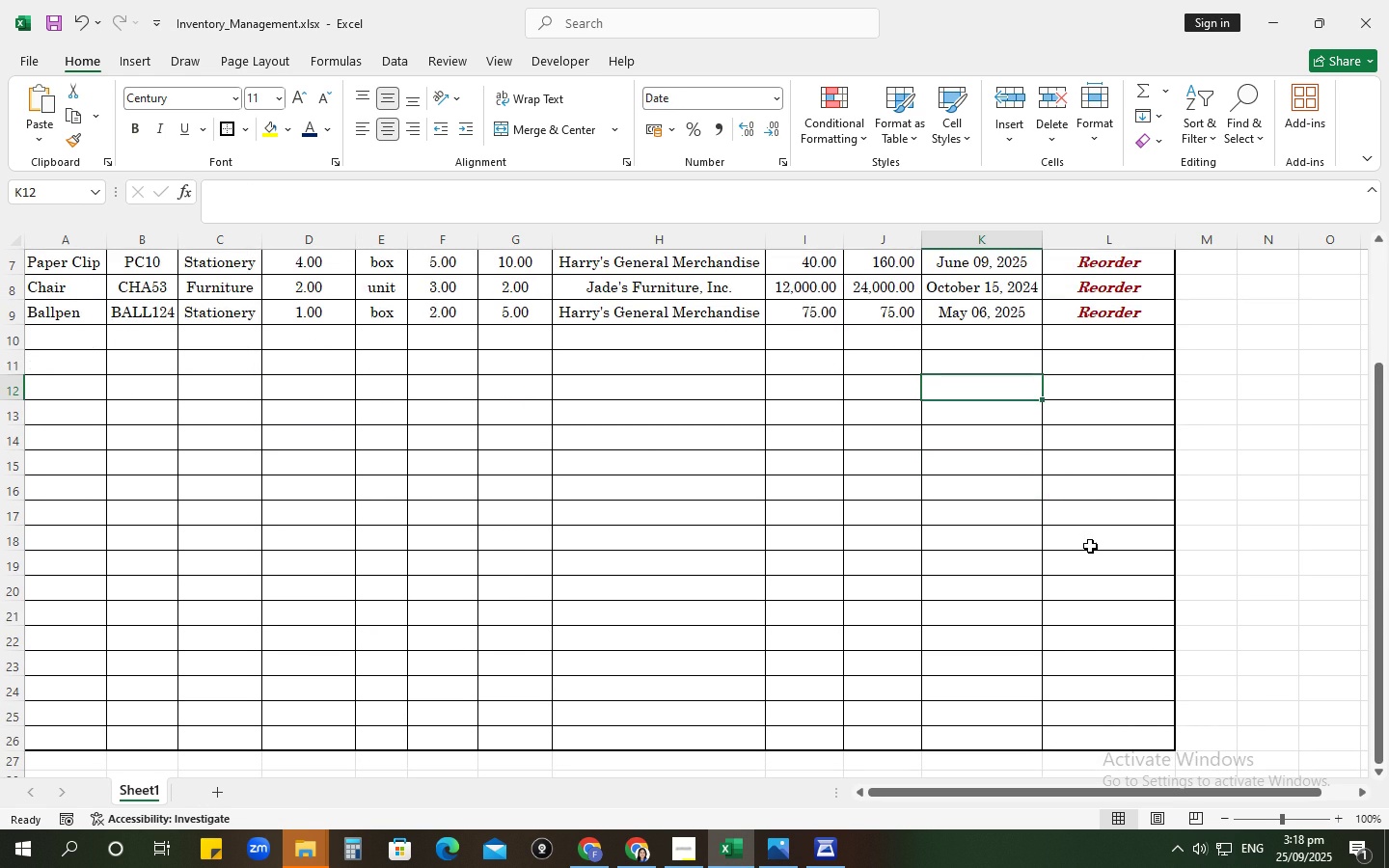 
scroll: coordinate [1090, 546], scroll_direction: up, amount: 2.0
 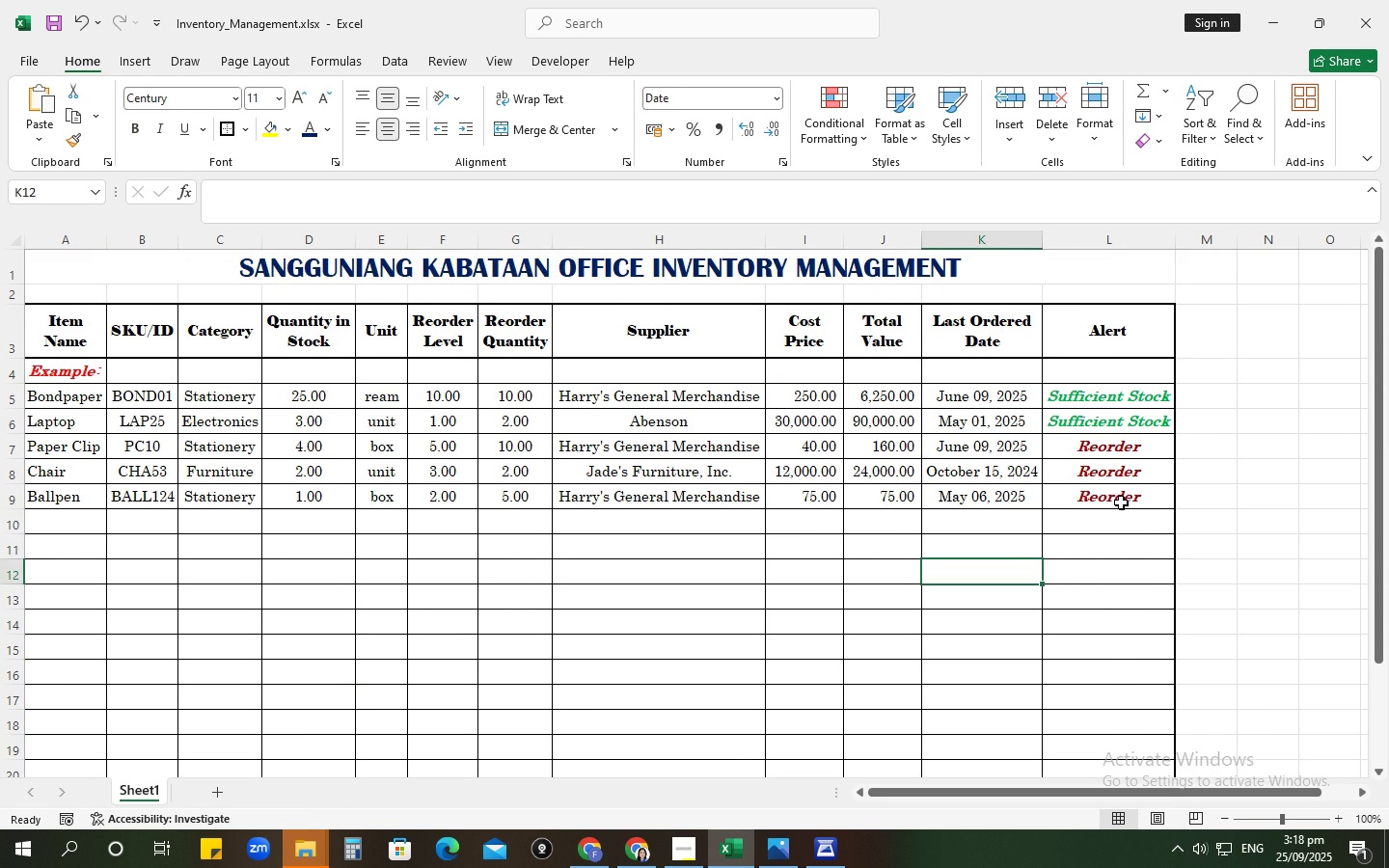 
left_click([1121, 502])
 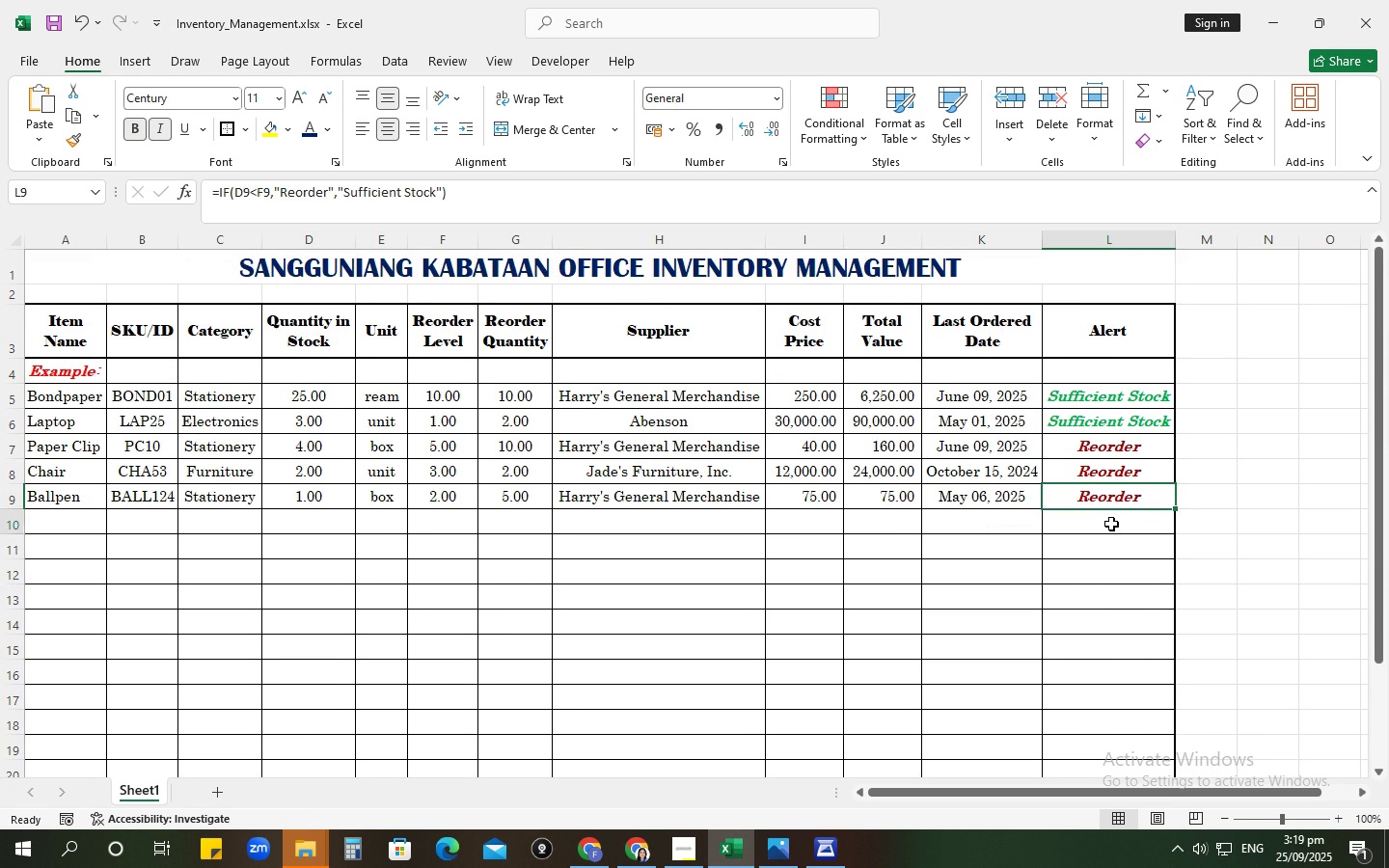 
left_click([1111, 524])
 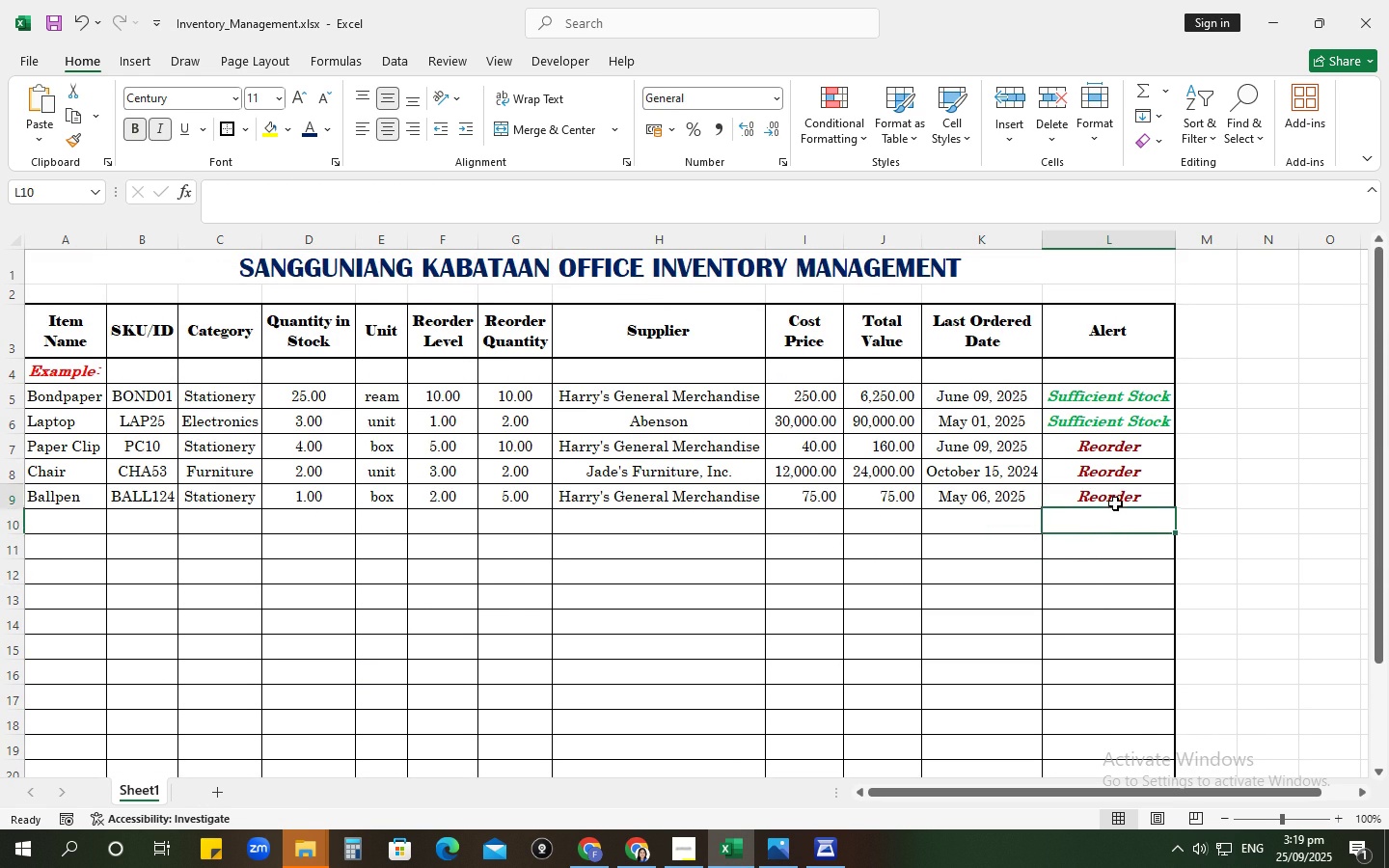 
left_click([1115, 503])
 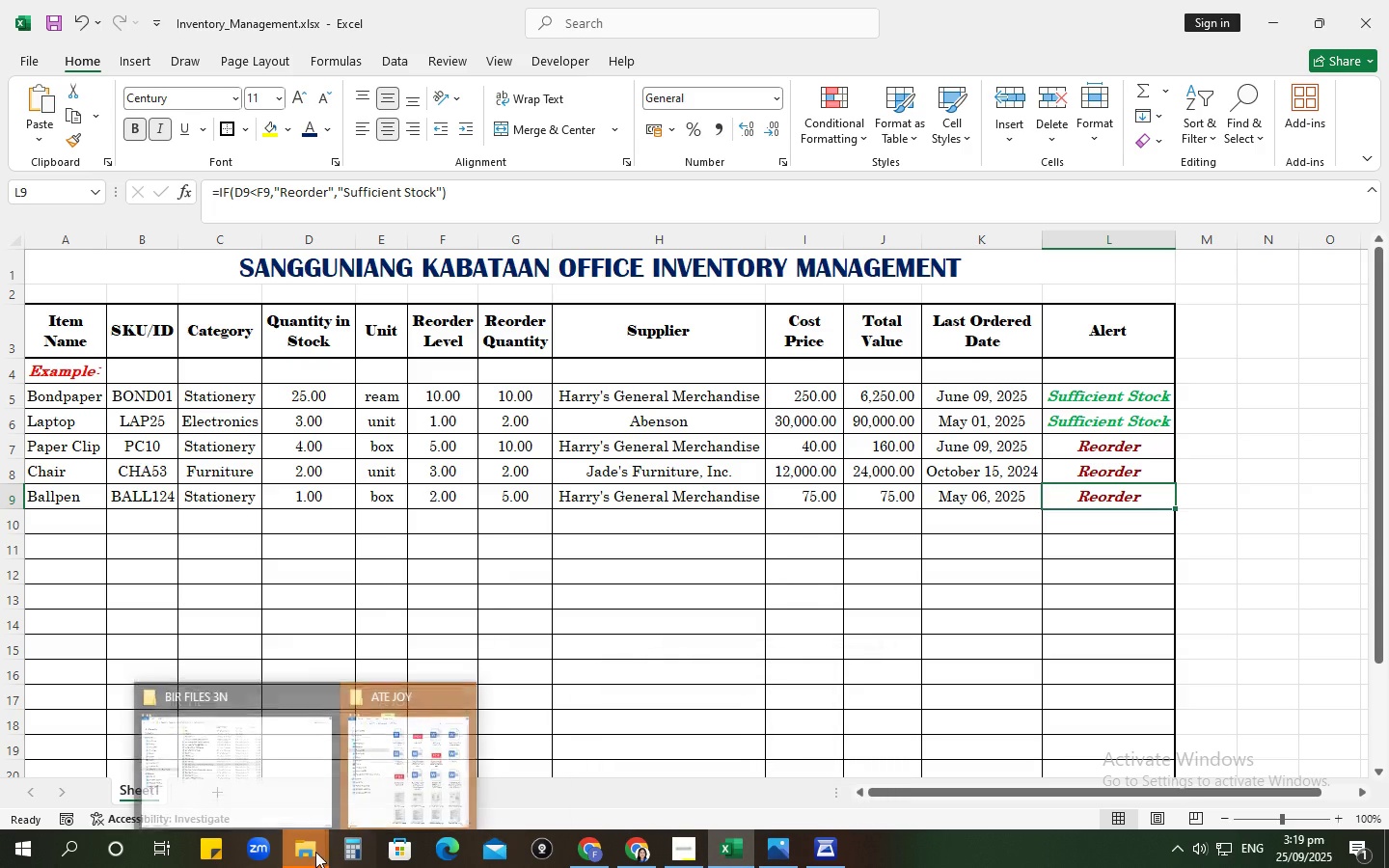 
left_click([590, 854])
 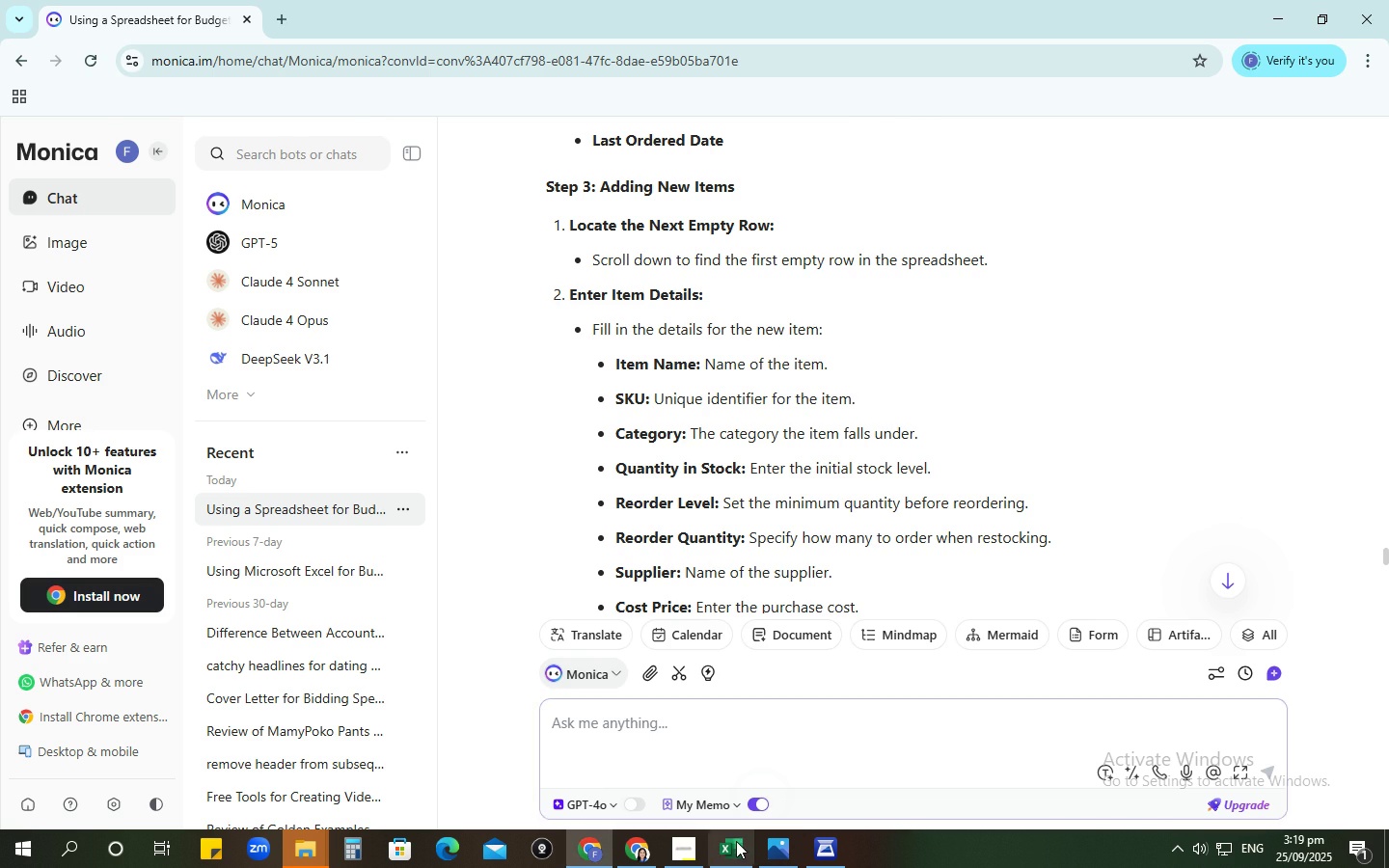 
left_click([735, 841])
 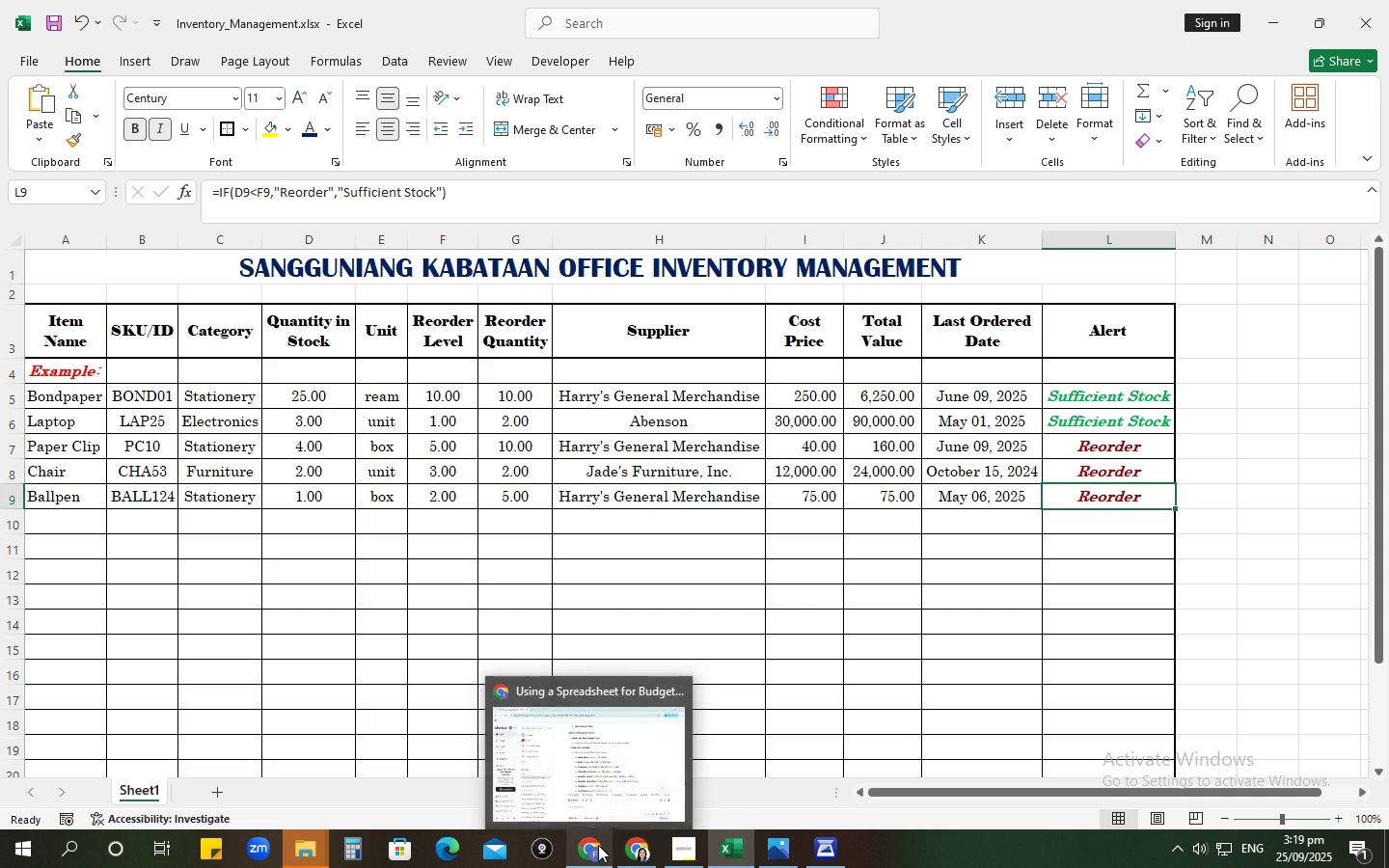 
left_click([678, 699])
 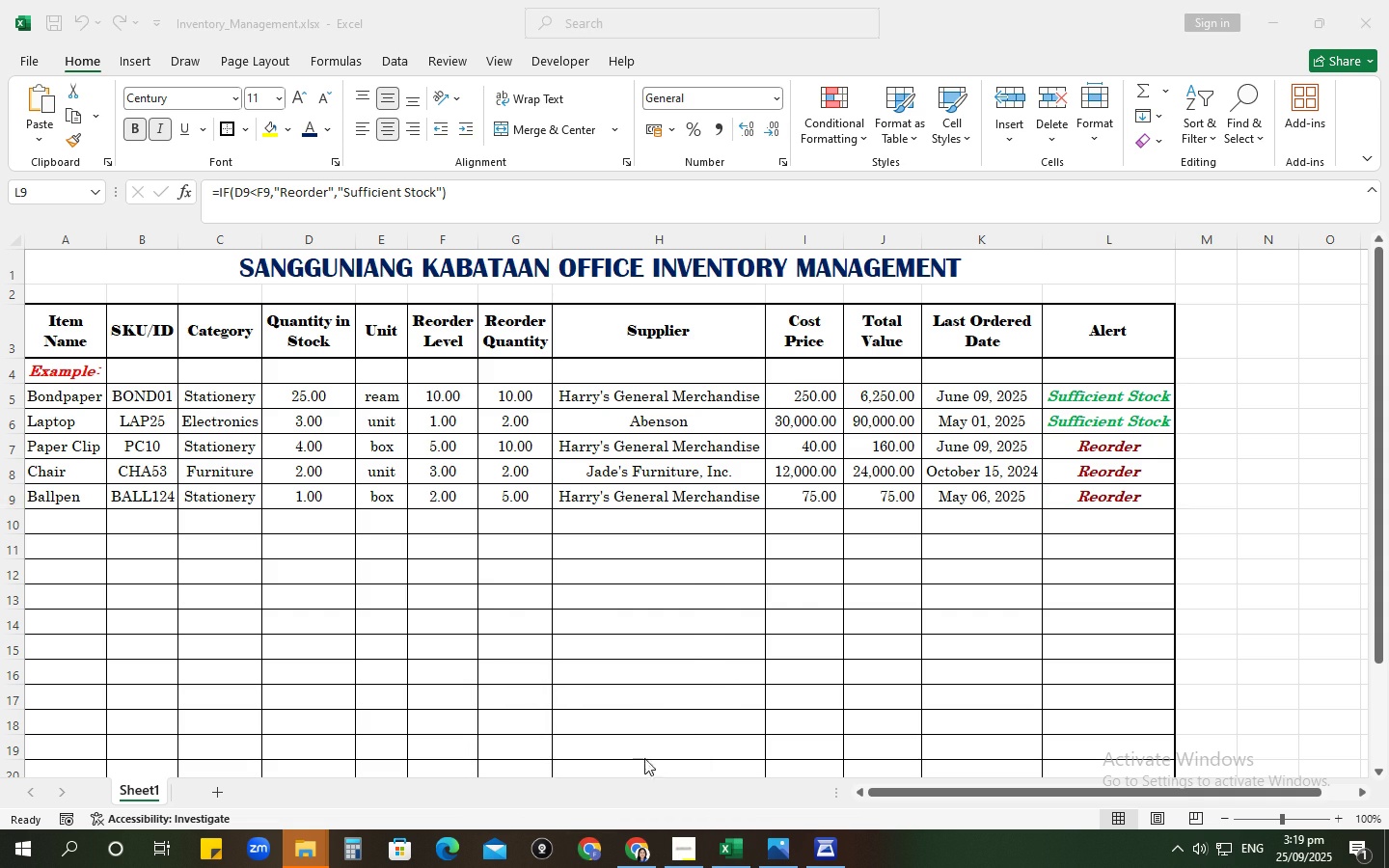 
left_click([645, 731])